 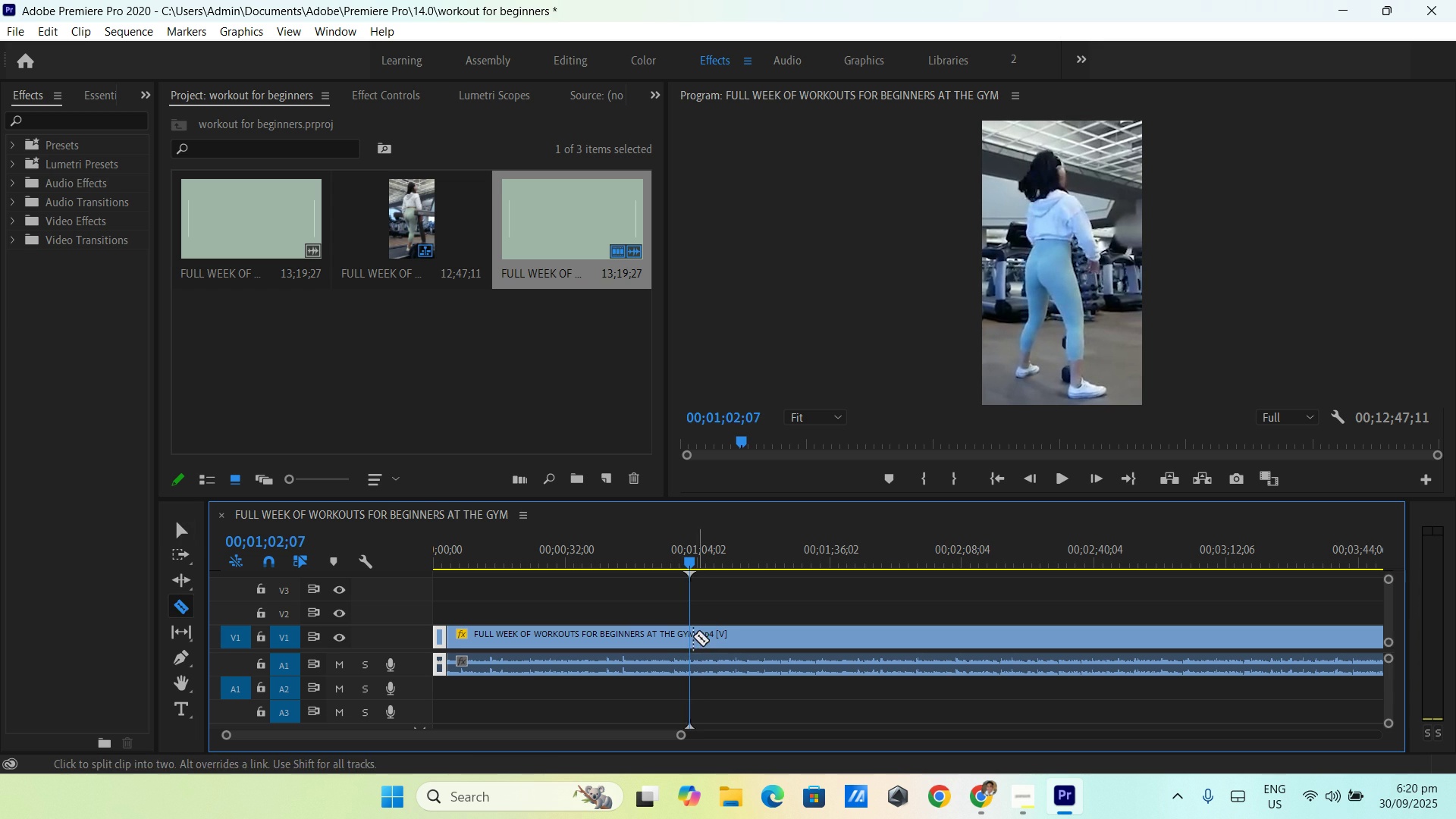 
left_click([692, 635])
 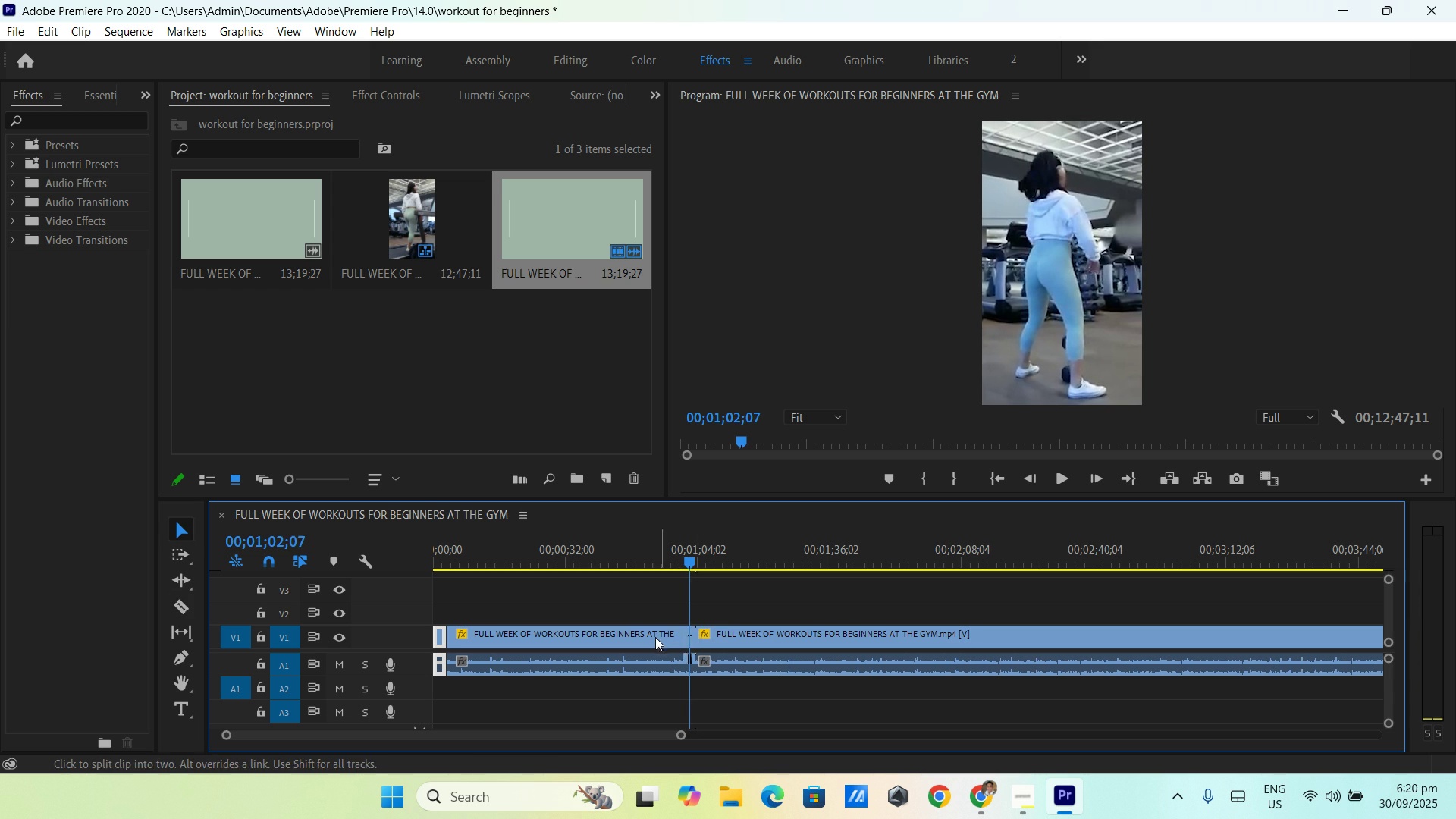 
key(V)
 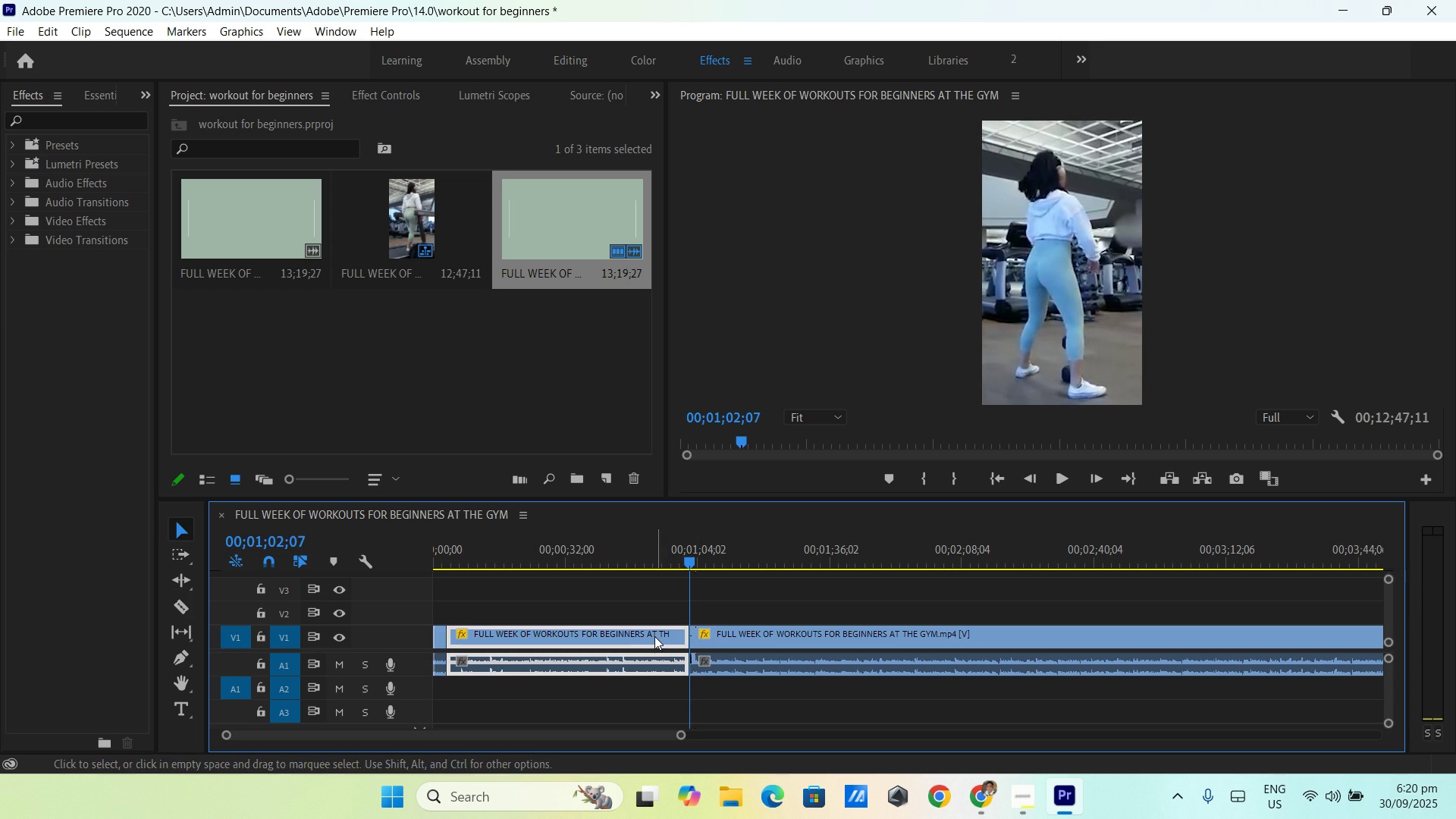 
double_click([655, 636])
 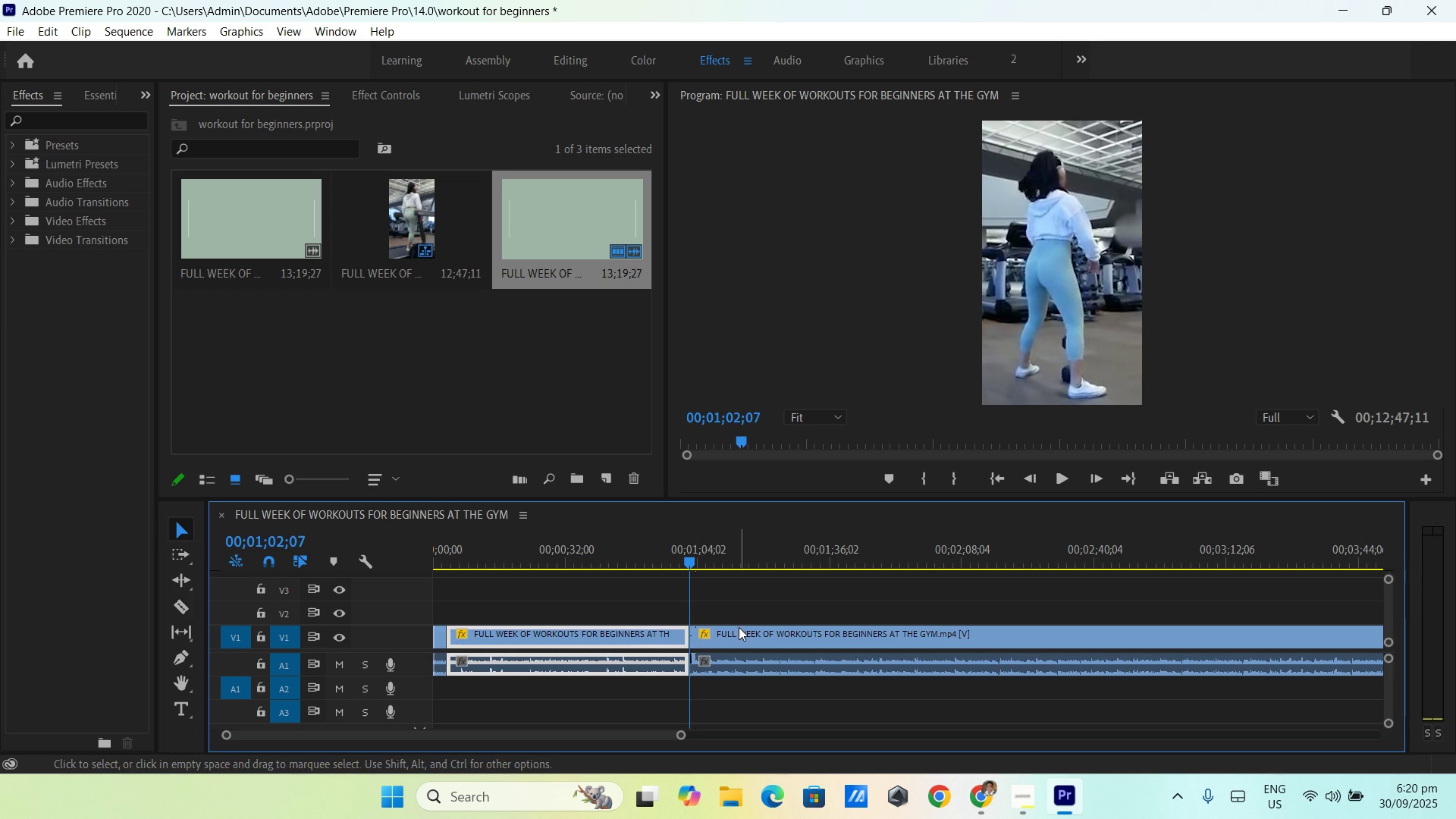 
key(Backspace)